 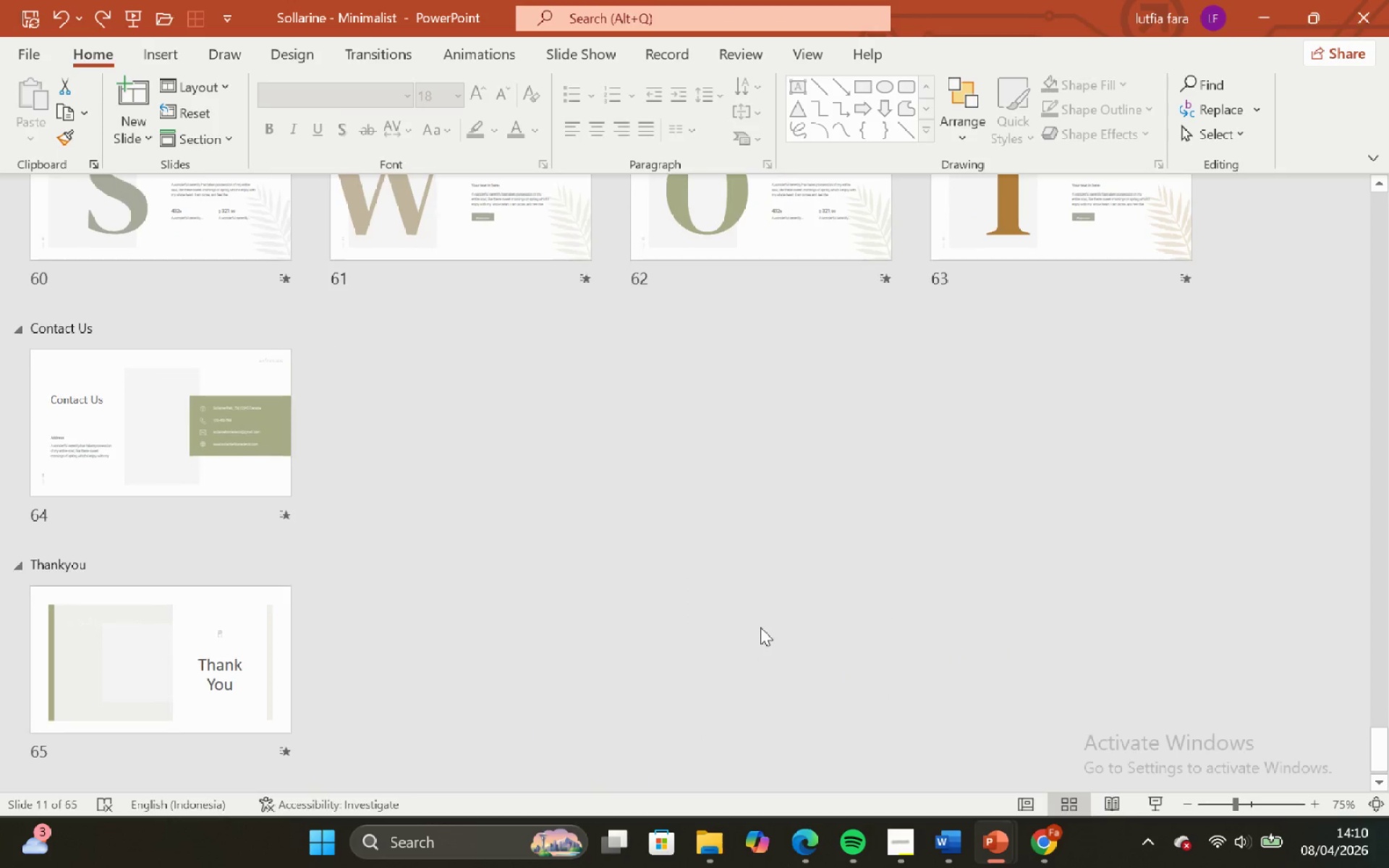 
scroll: coordinate [749, 613], scroll_direction: down, amount: 3.0
 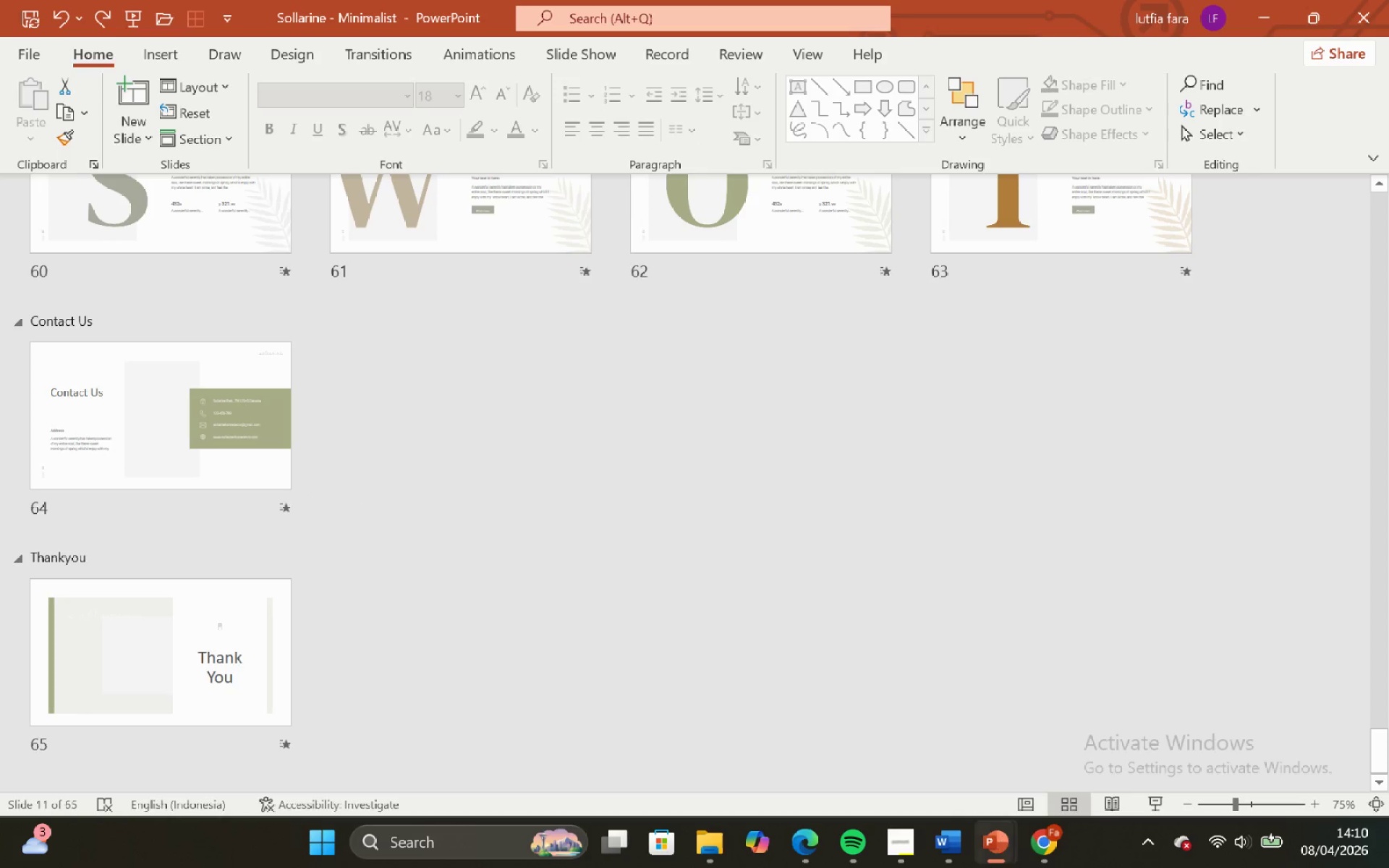 
left_click([941, 851])
 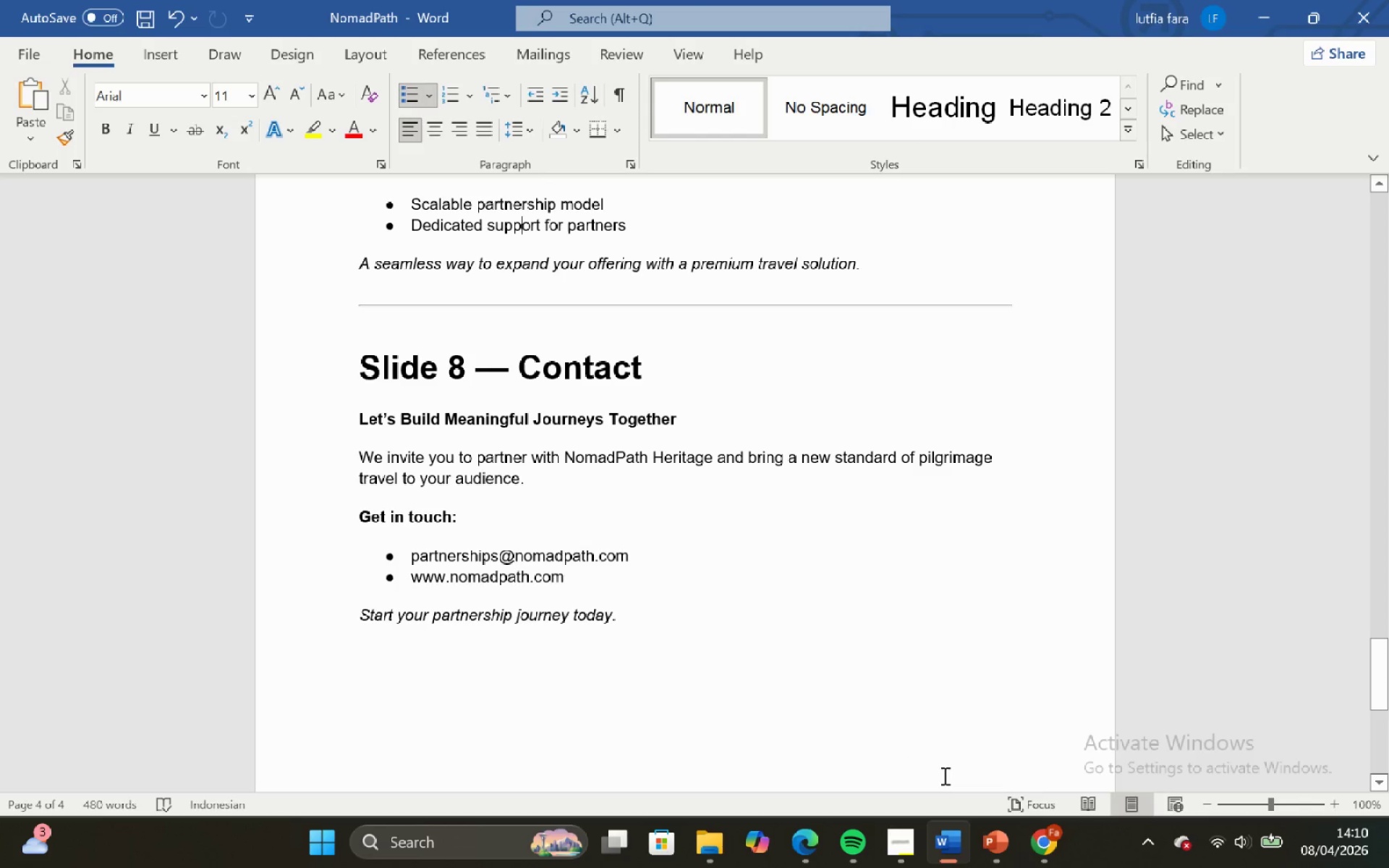 
mouse_move([993, 838])
 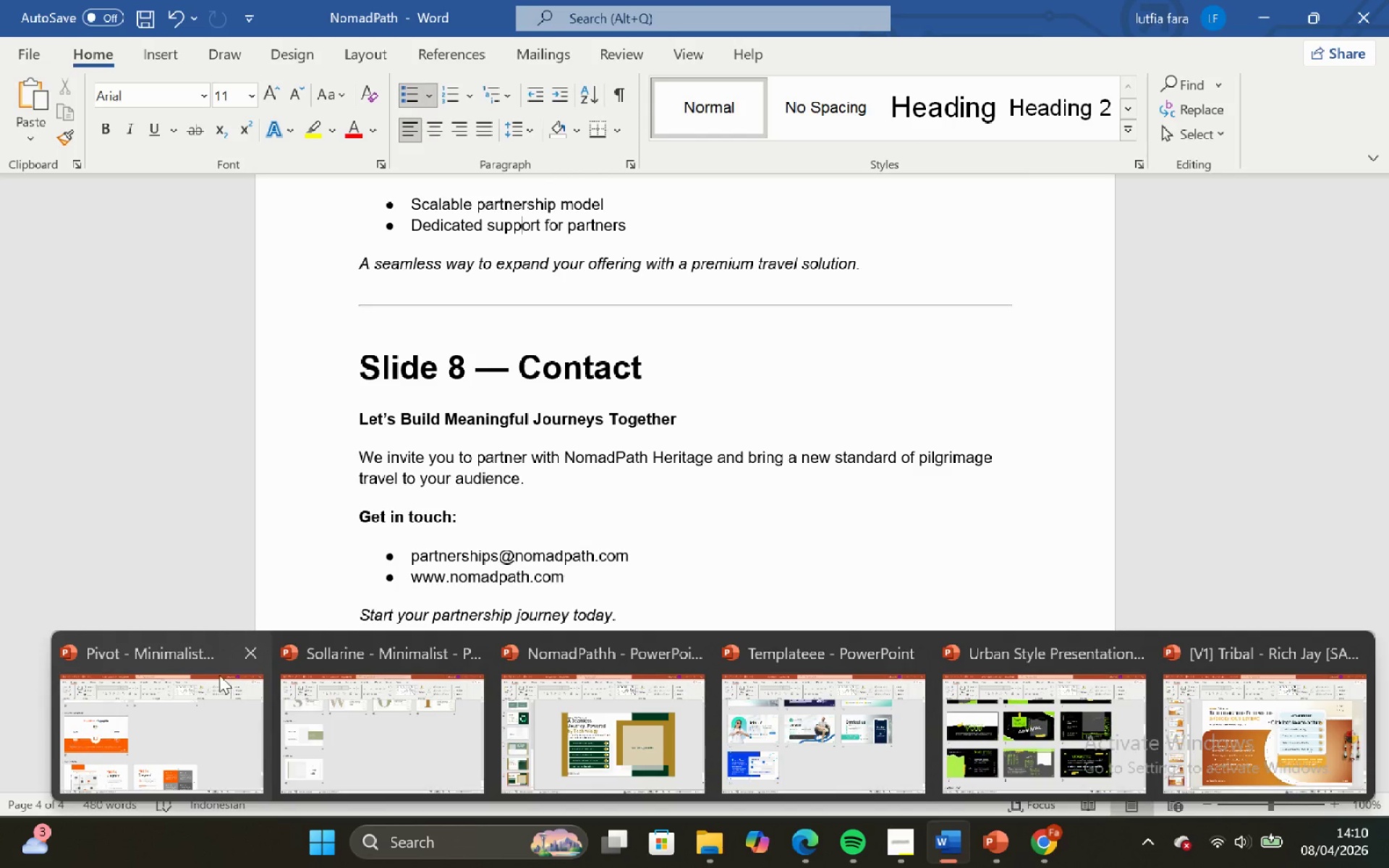 
left_click([374, 718])
 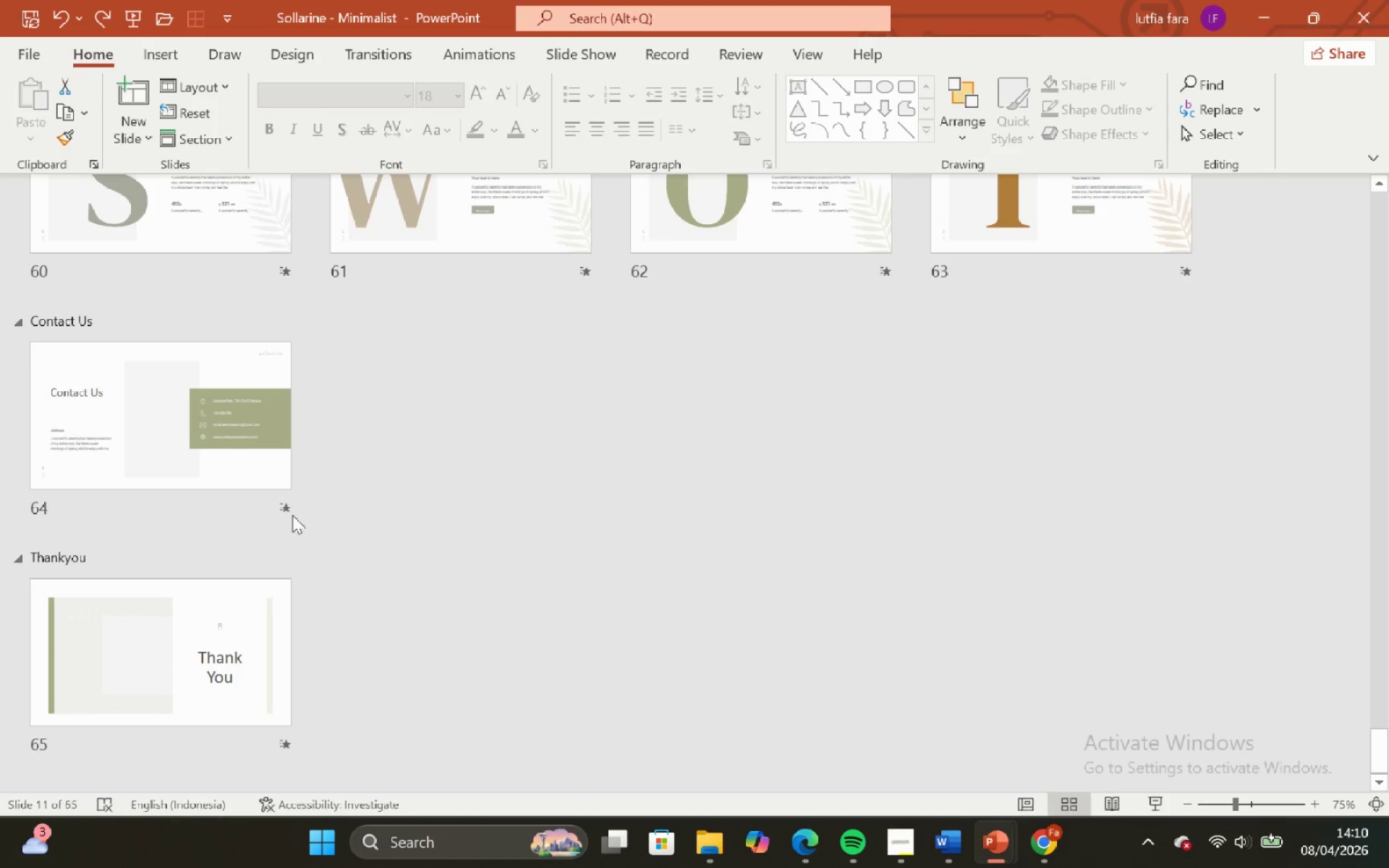 
left_click([292, 510])
 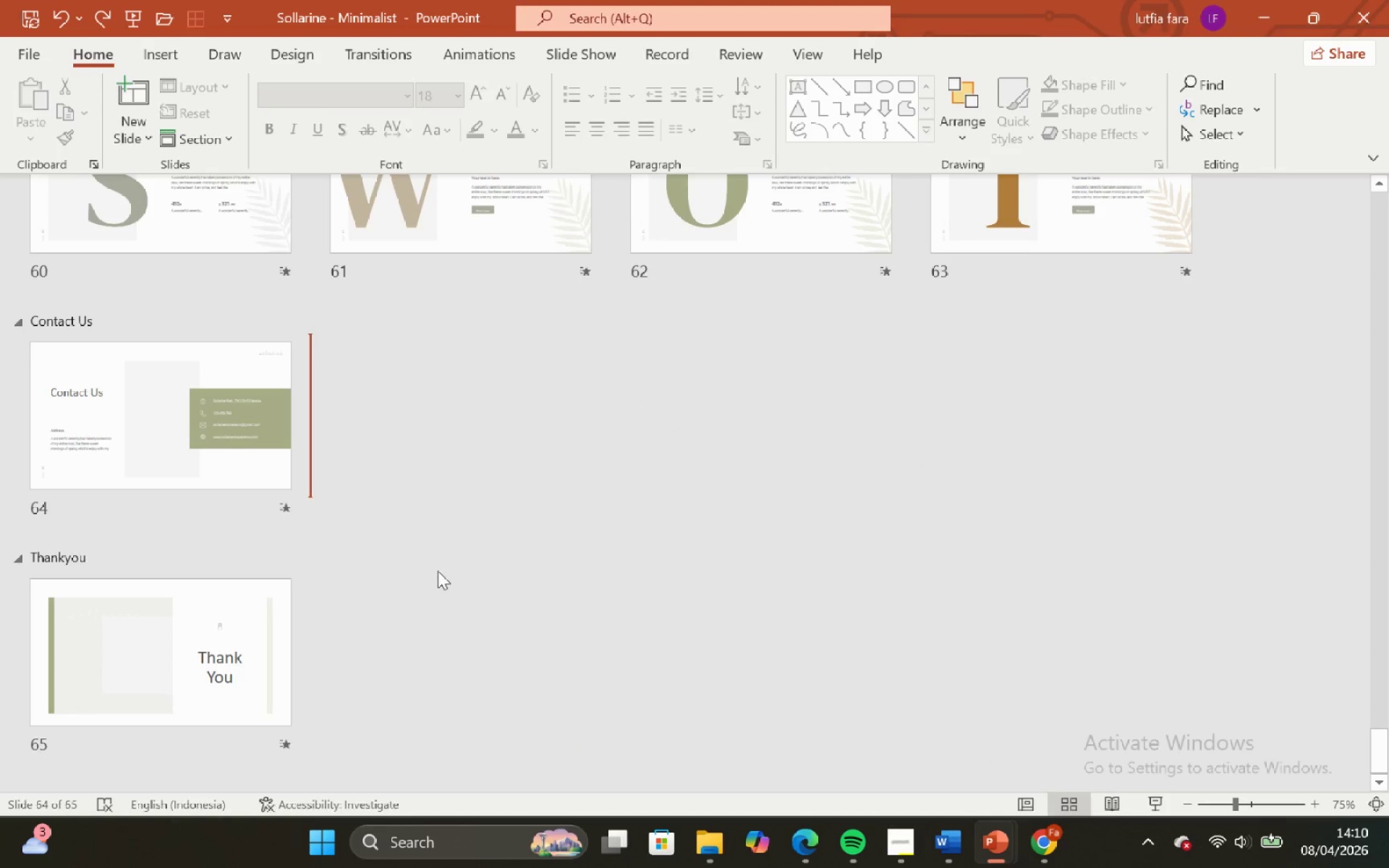 
left_click([439, 571])
 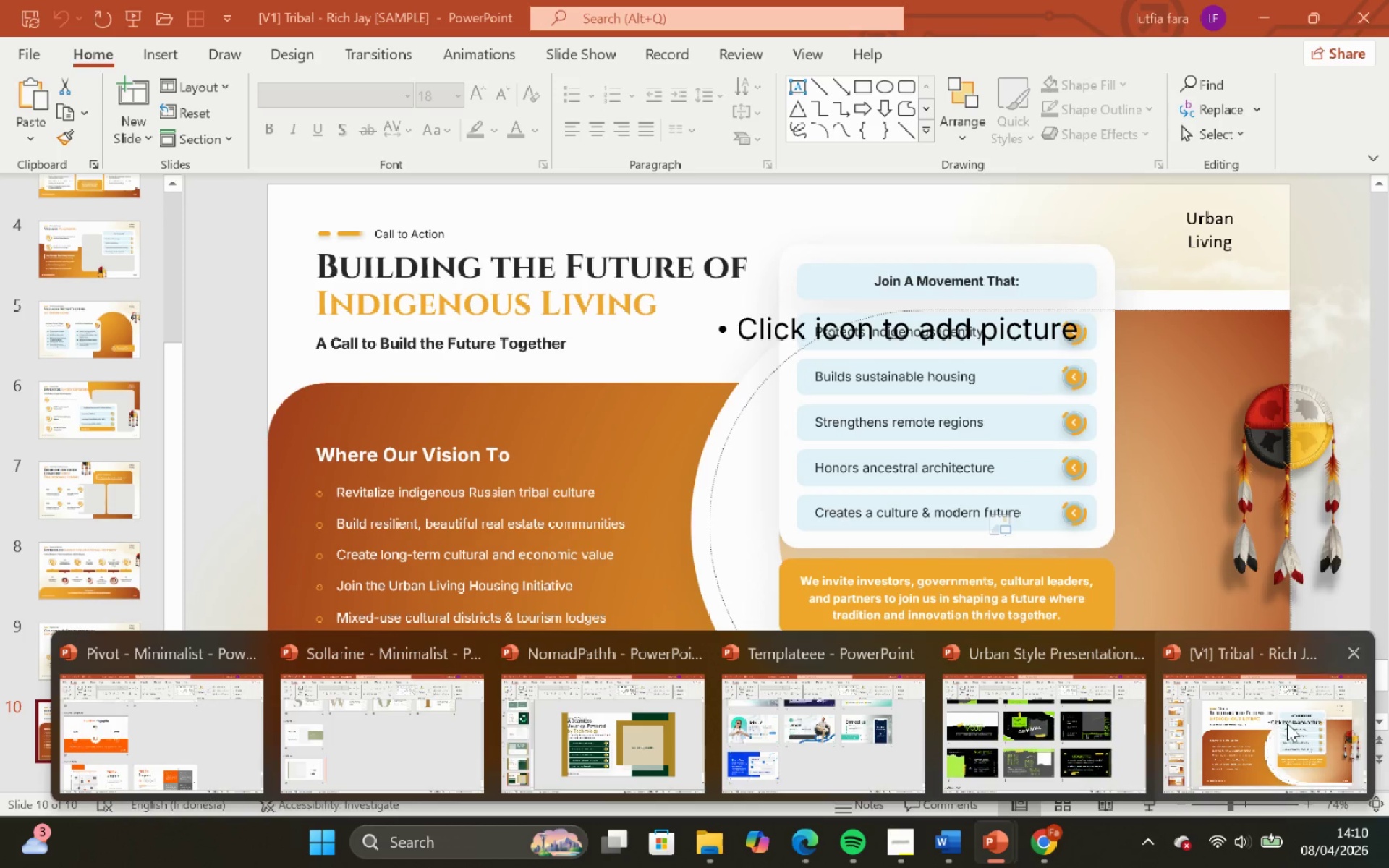 
left_click_drag(start_coordinate=[863, 723], to_coordinate=[857, 718])
 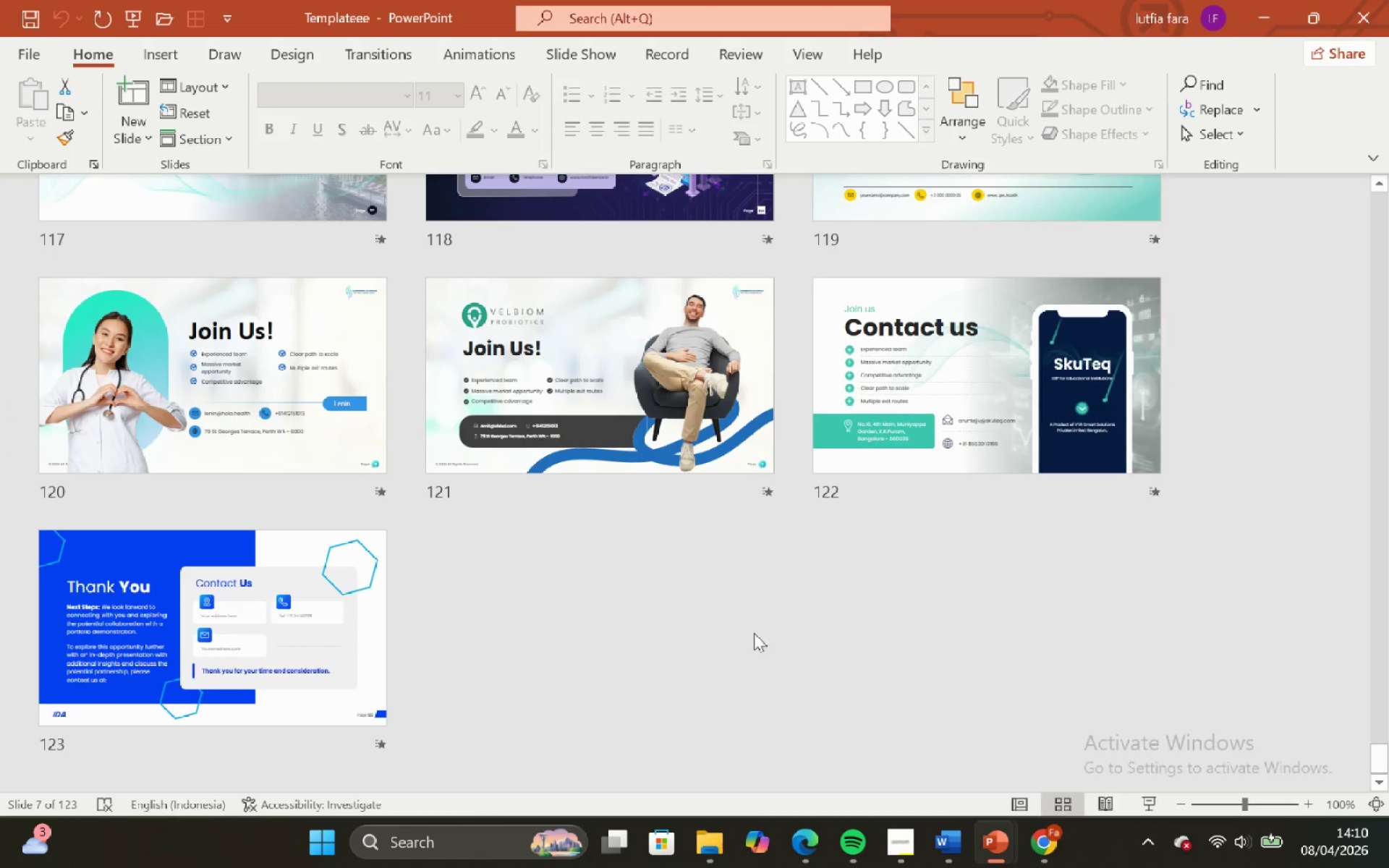 
scroll: coordinate [749, 631], scroll_direction: down, amount: 2.0
 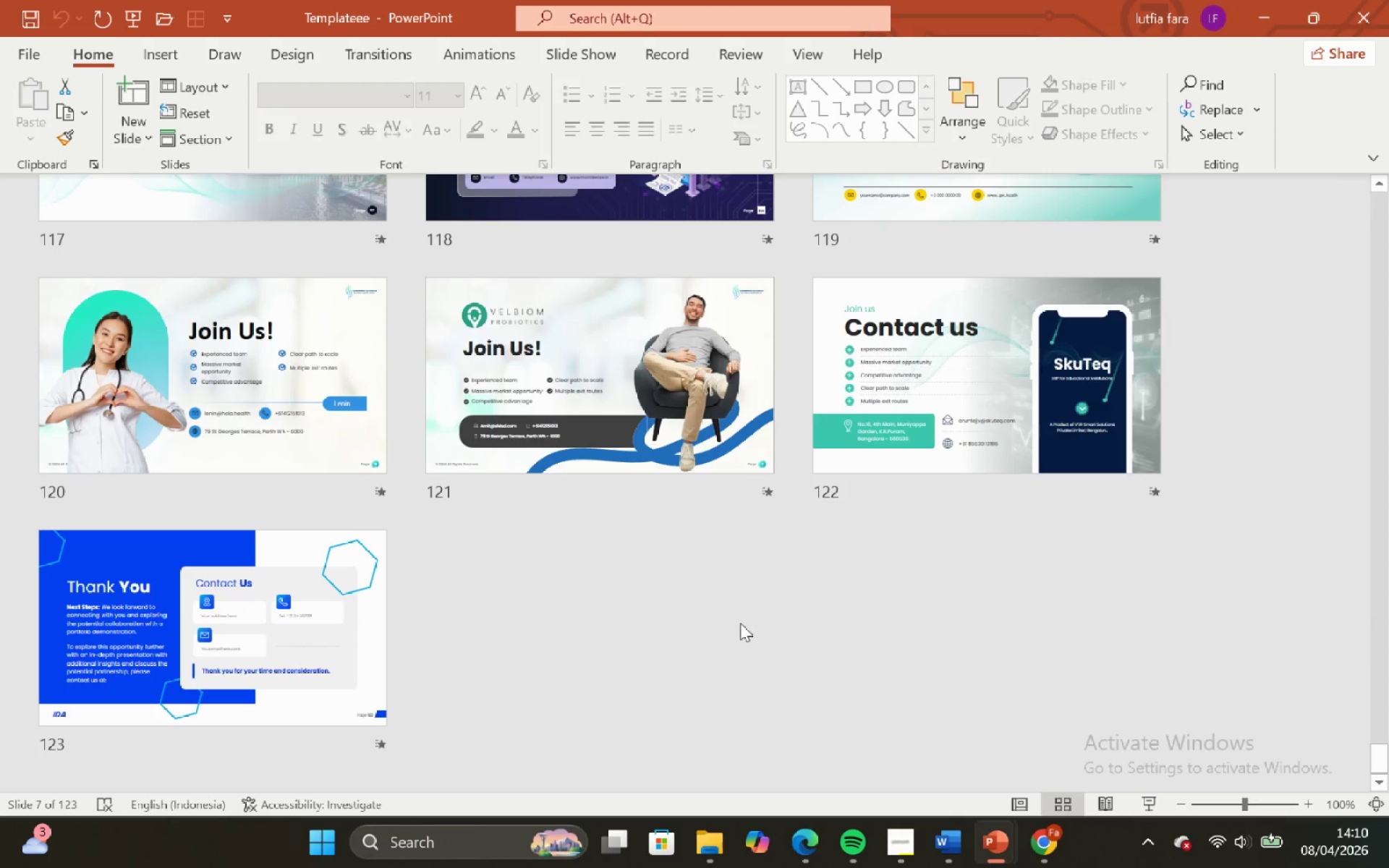 
scroll: coordinate [734, 619], scroll_direction: none, amount: 0.0
 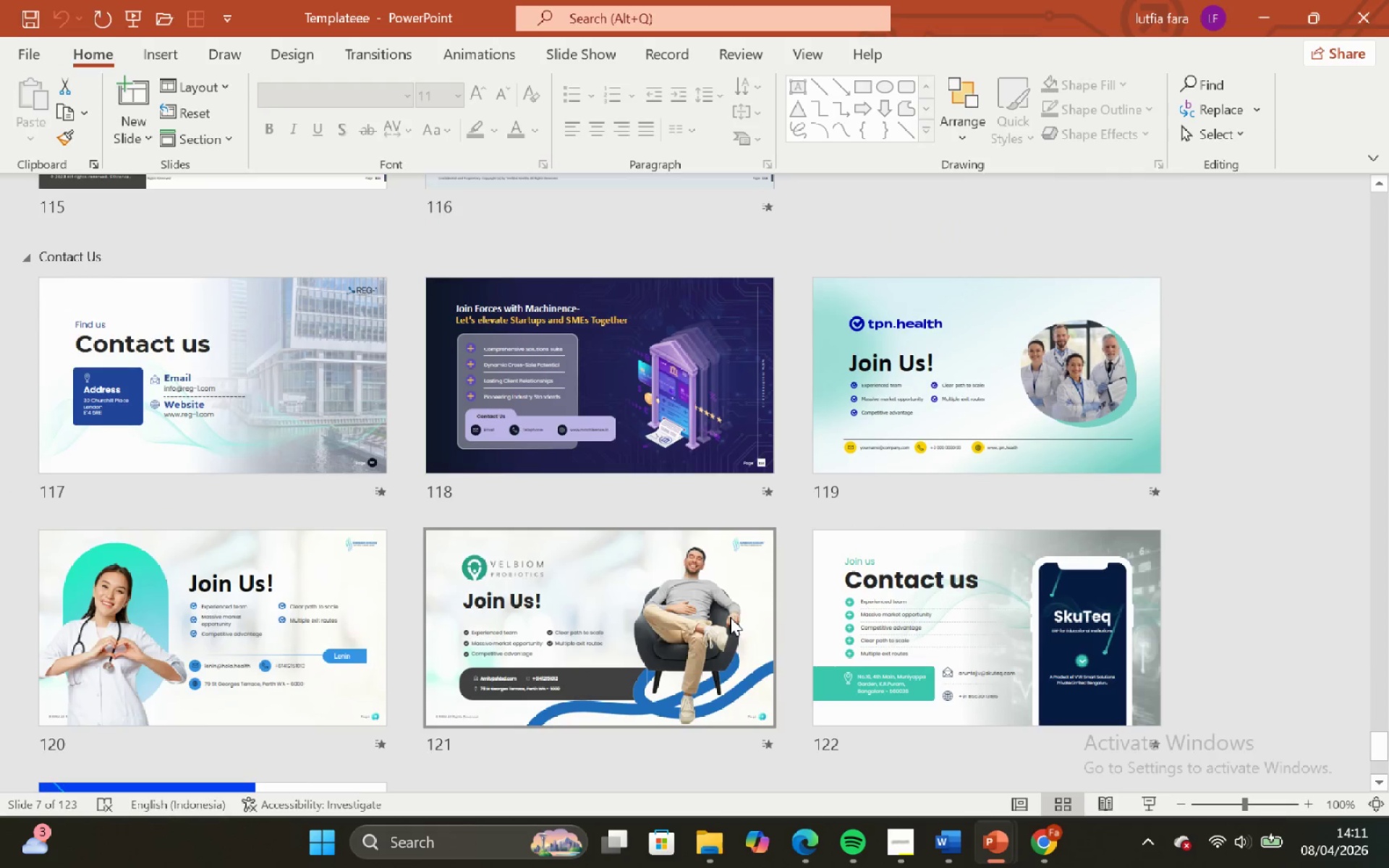 
scroll: coordinate [729, 617], scroll_direction: down, amount: 1.0
 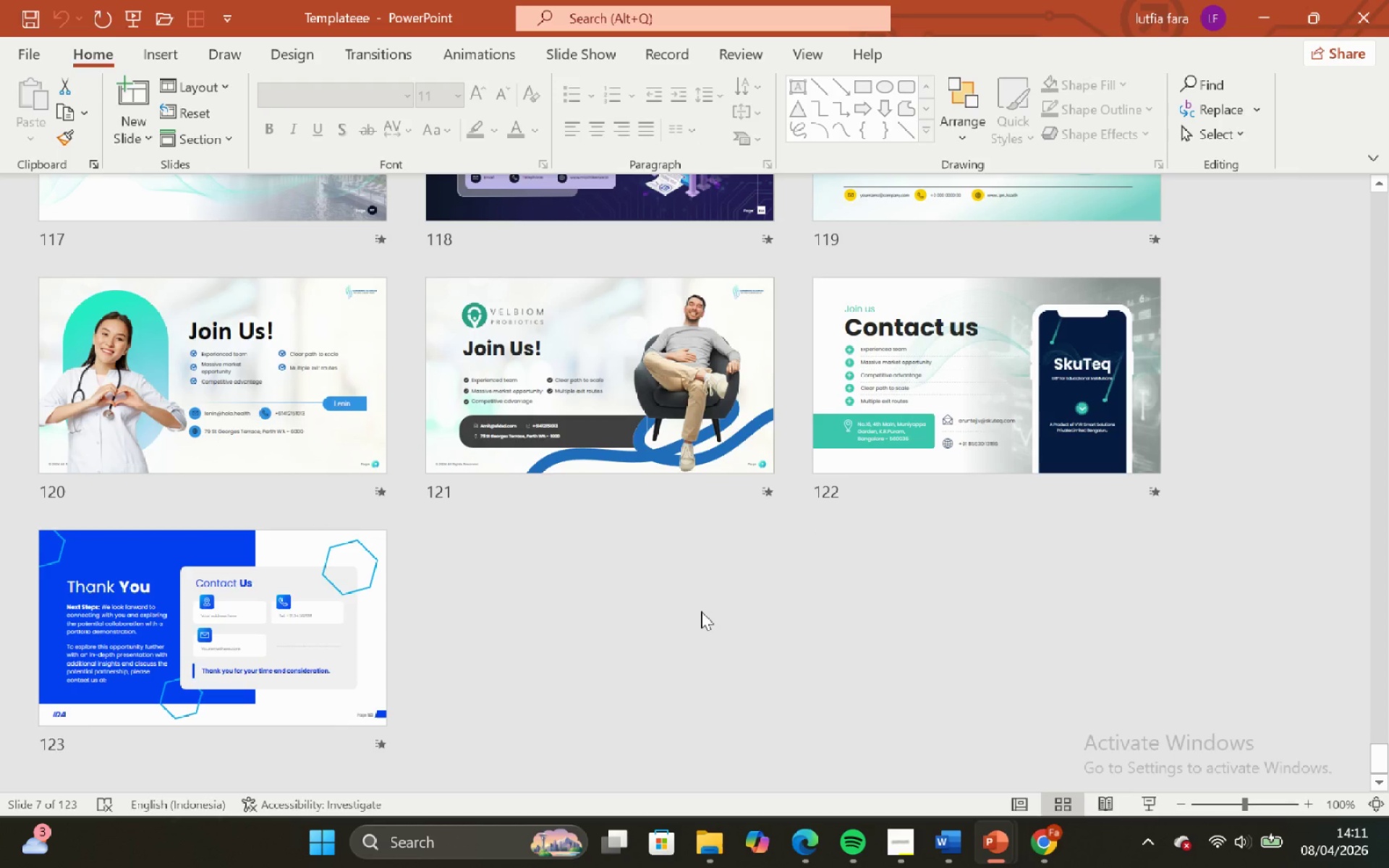 
scroll: coordinate [700, 611], scroll_direction: up, amount: 1.0
 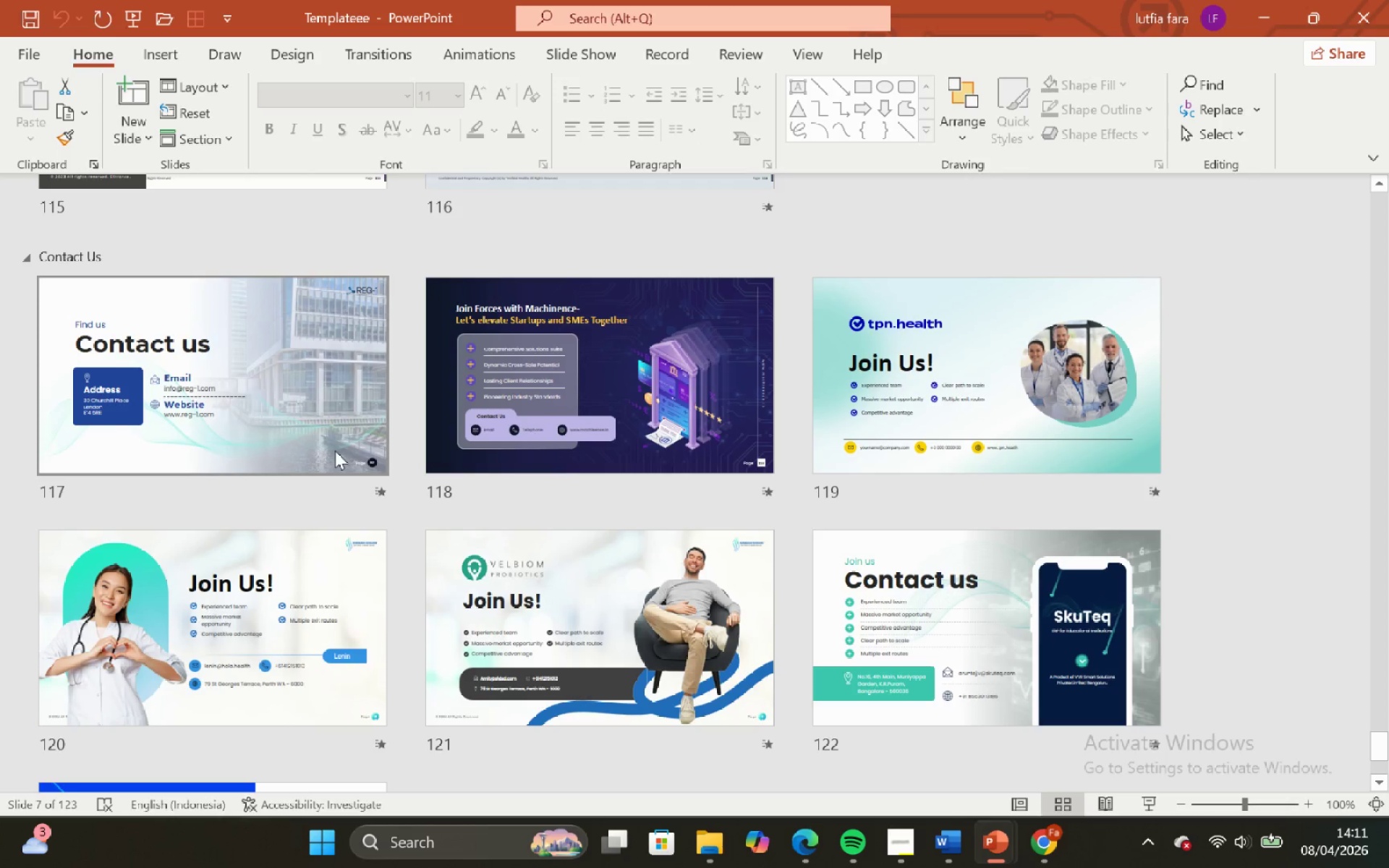 
double_click([334, 451])
 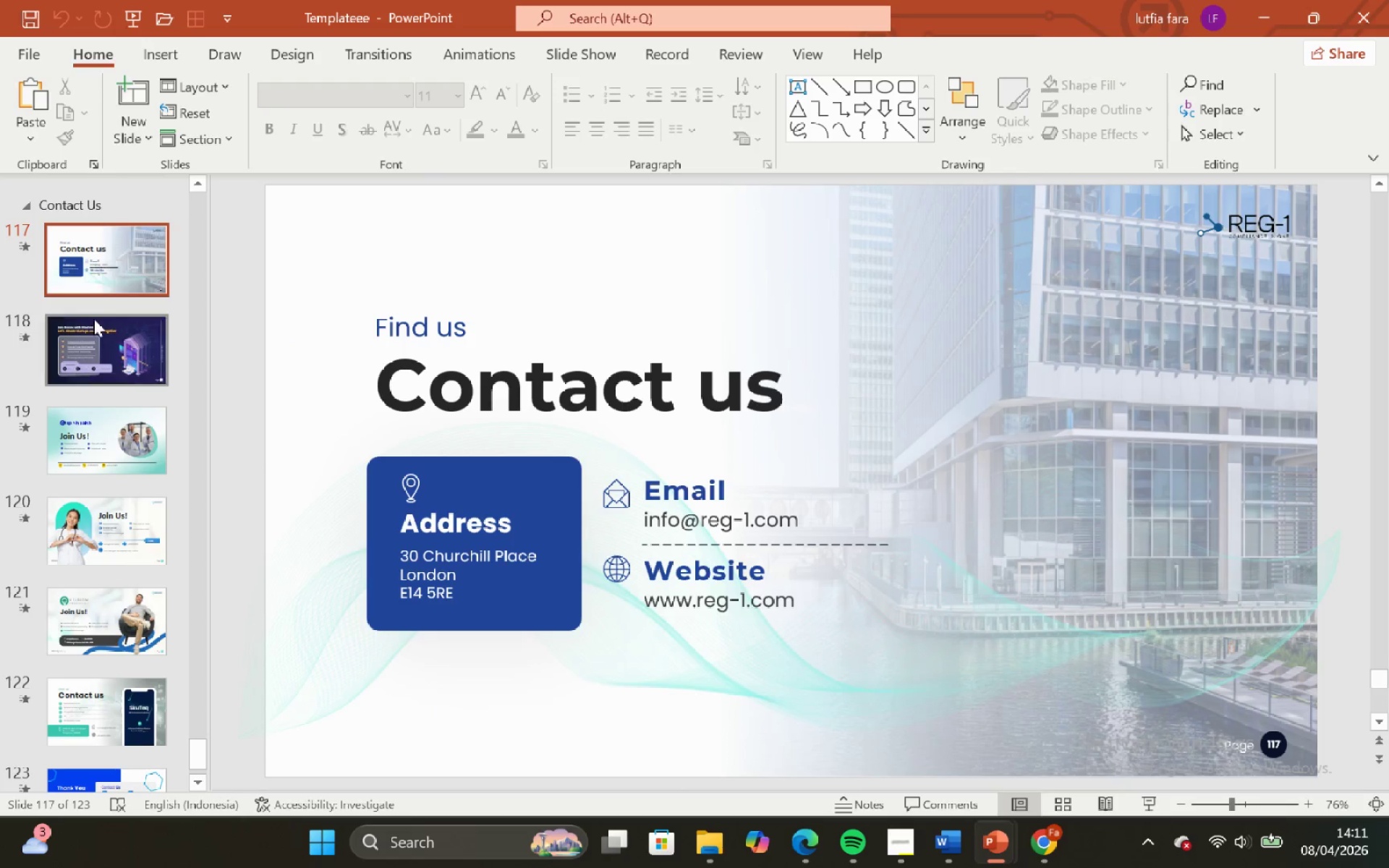 
left_click([99, 269])
 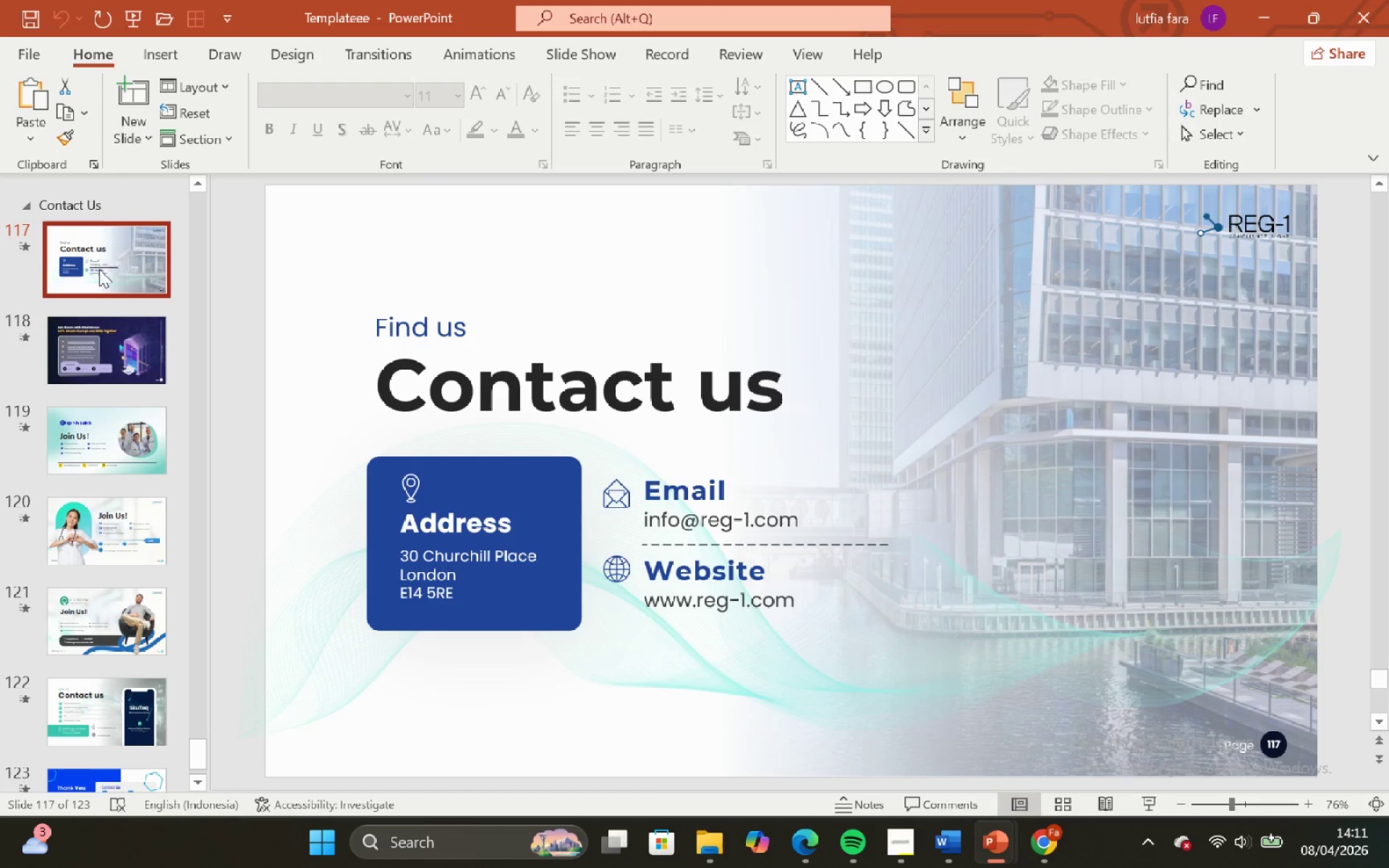 
key(Control+C)
 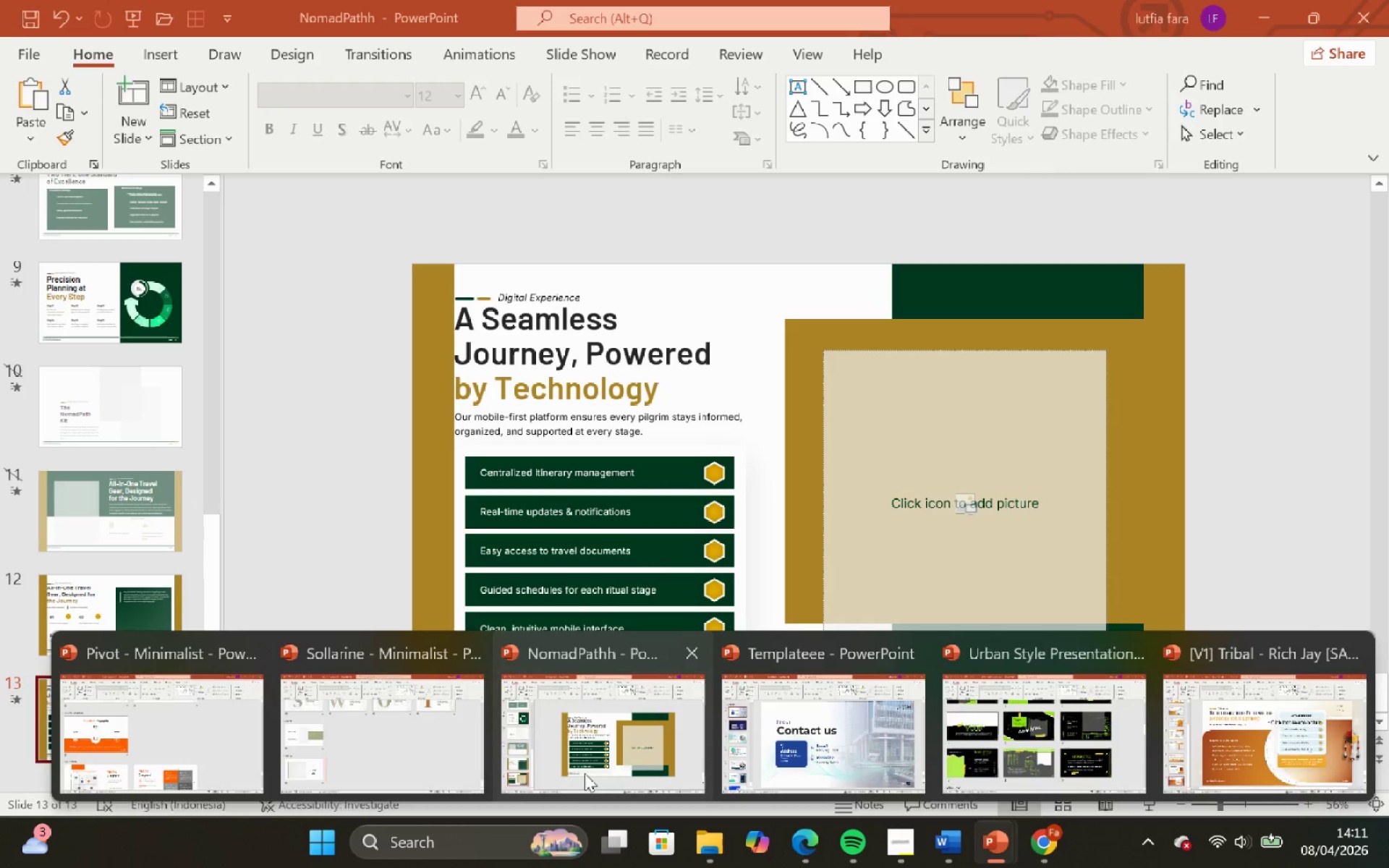 
left_click([59, 711])
 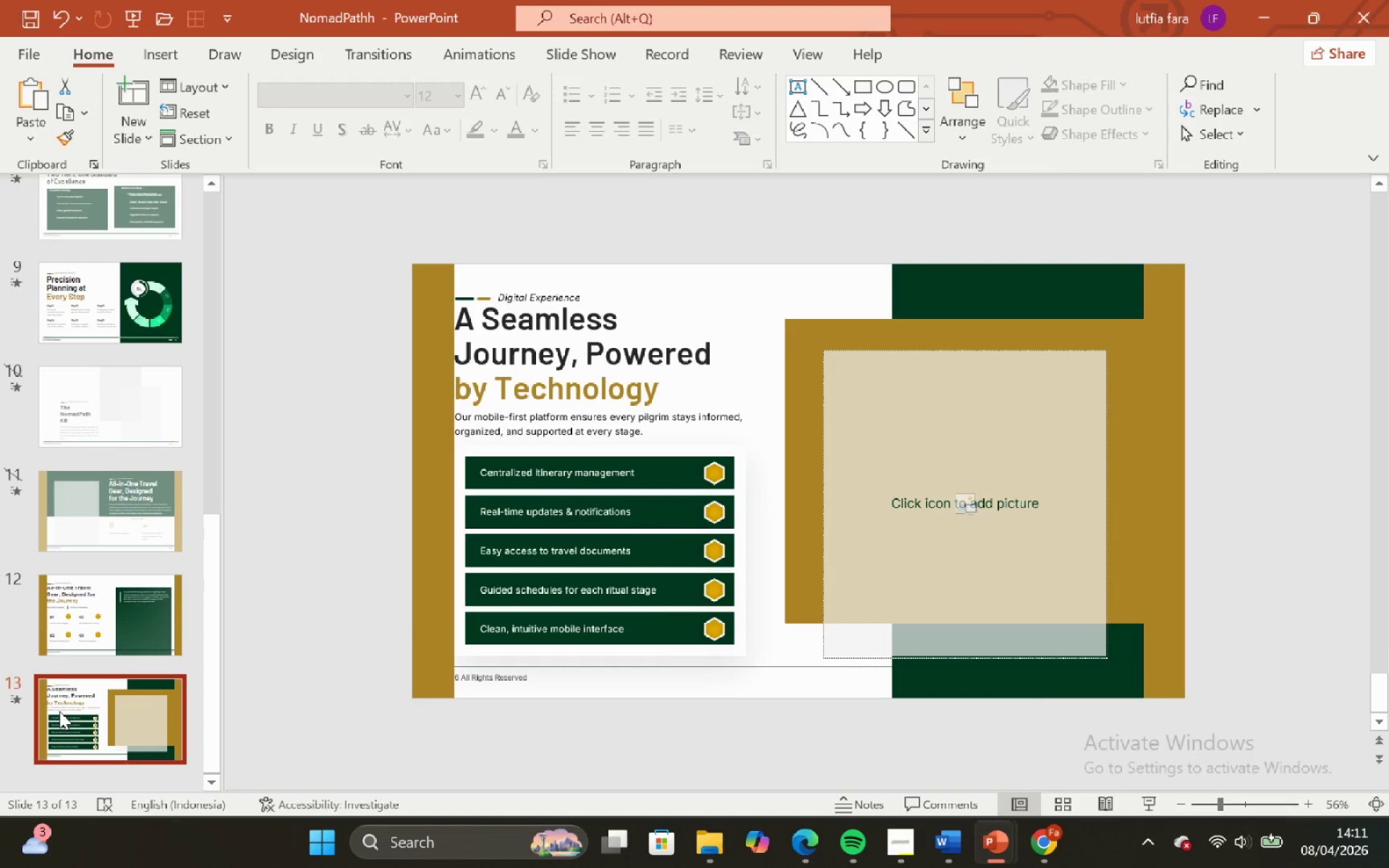 
key(Control+V)
 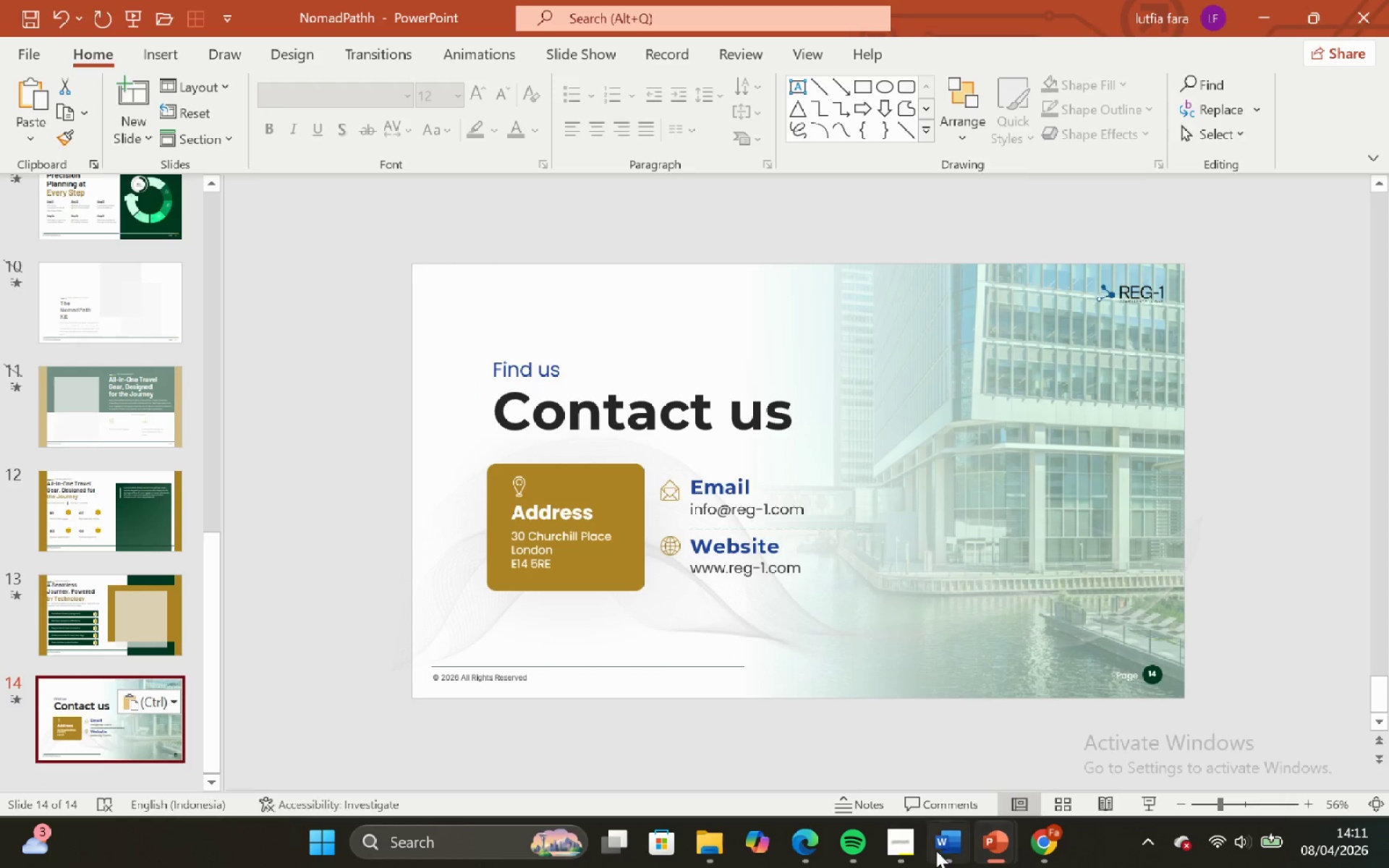 
left_click_drag(start_coordinate=[906, 847], to_coordinate=[904, 843])
 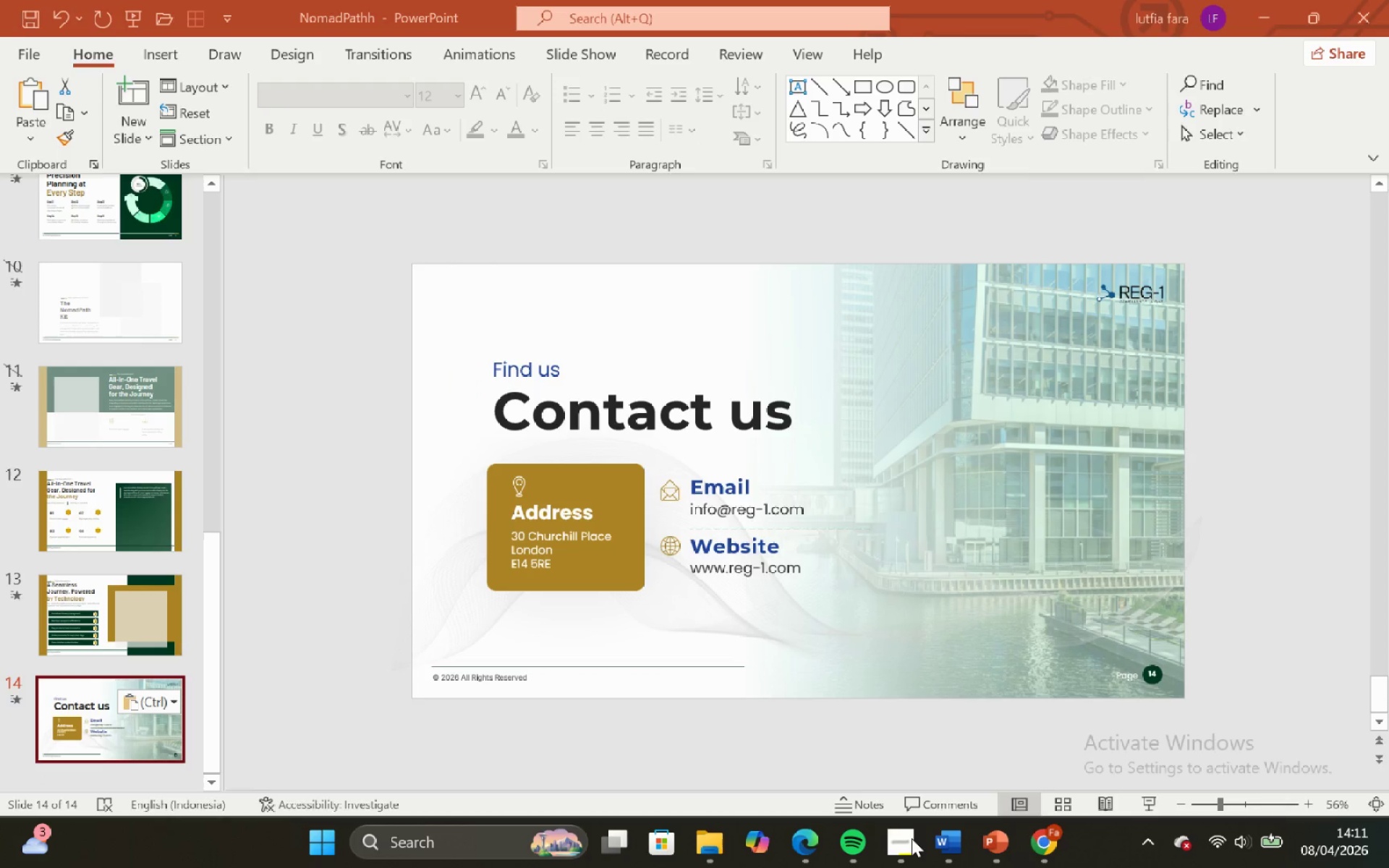 
left_click([912, 838])